 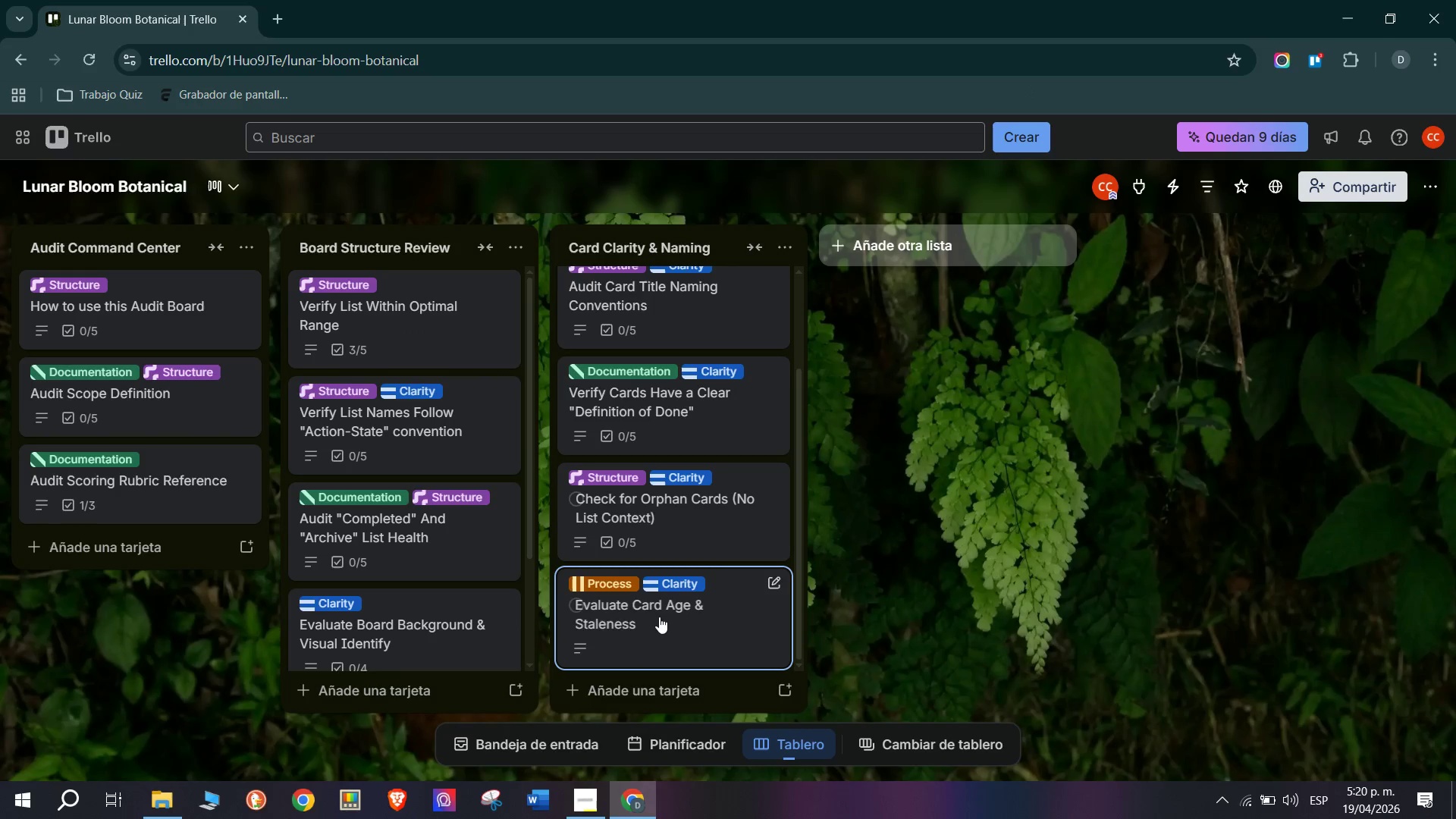 
scroll: coordinate [573, 501], scroll_direction: down, amount: 3.0
 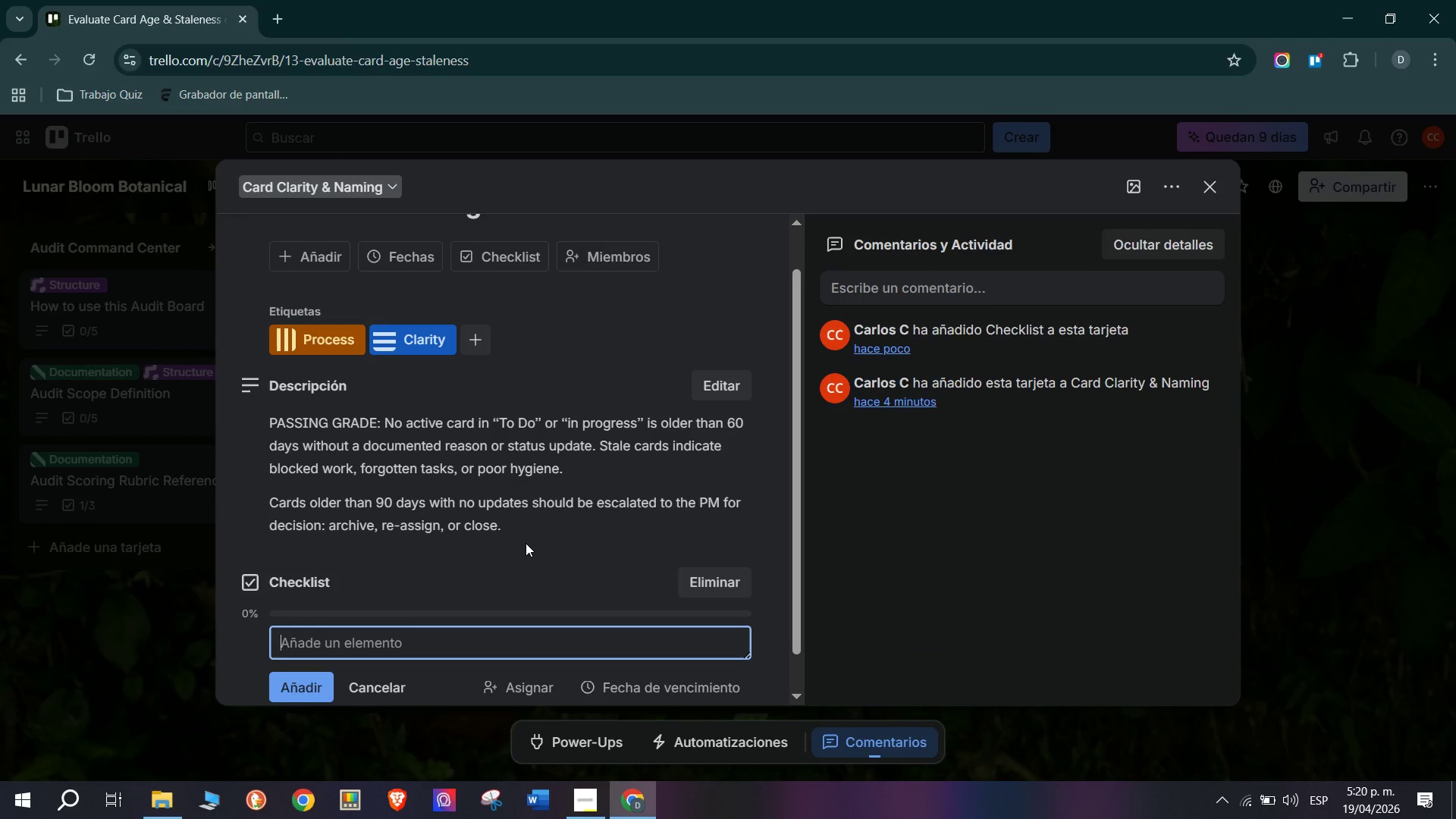 
type(Sort cards by creation date on target board)
 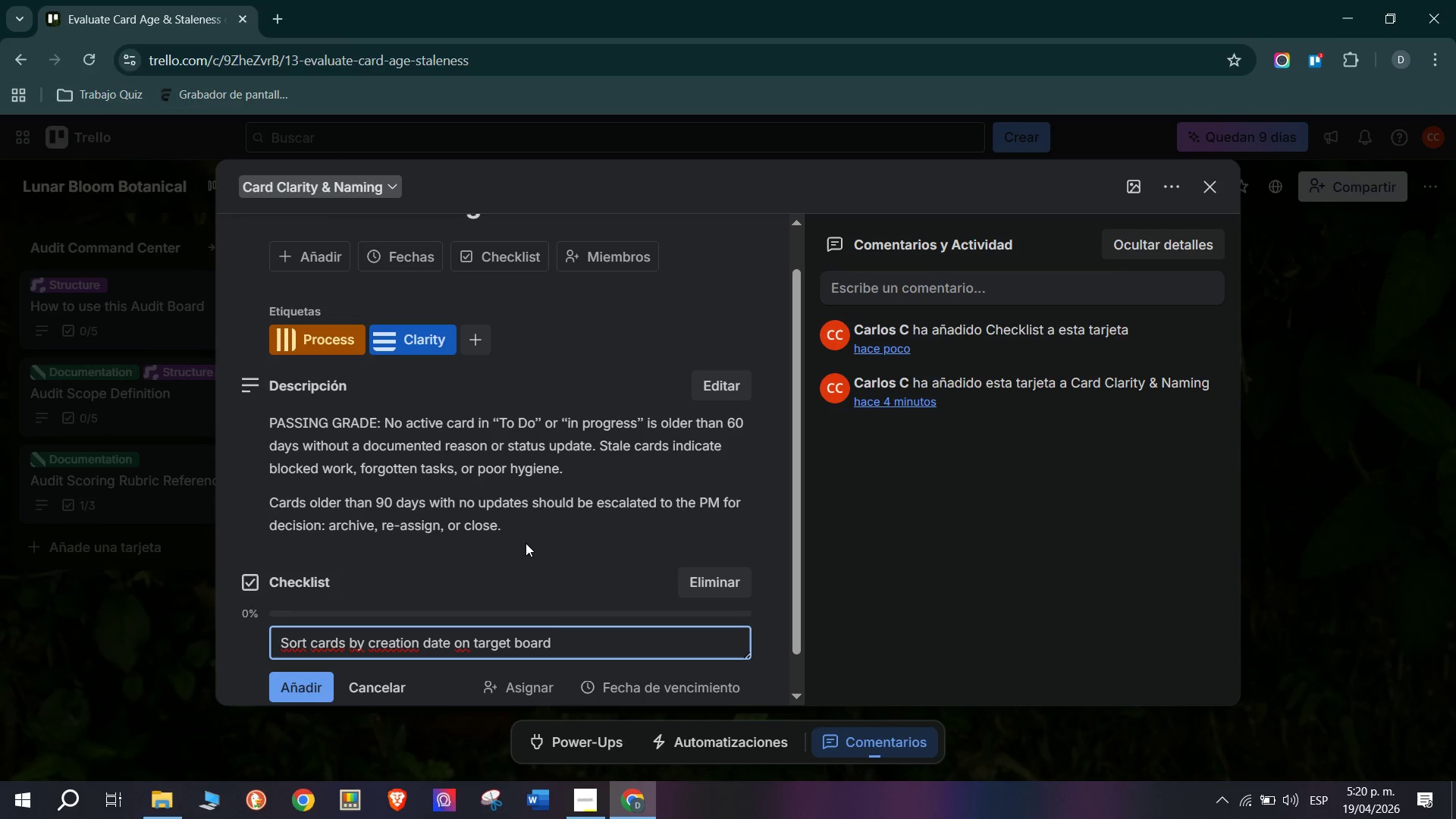 
key(Enter)
 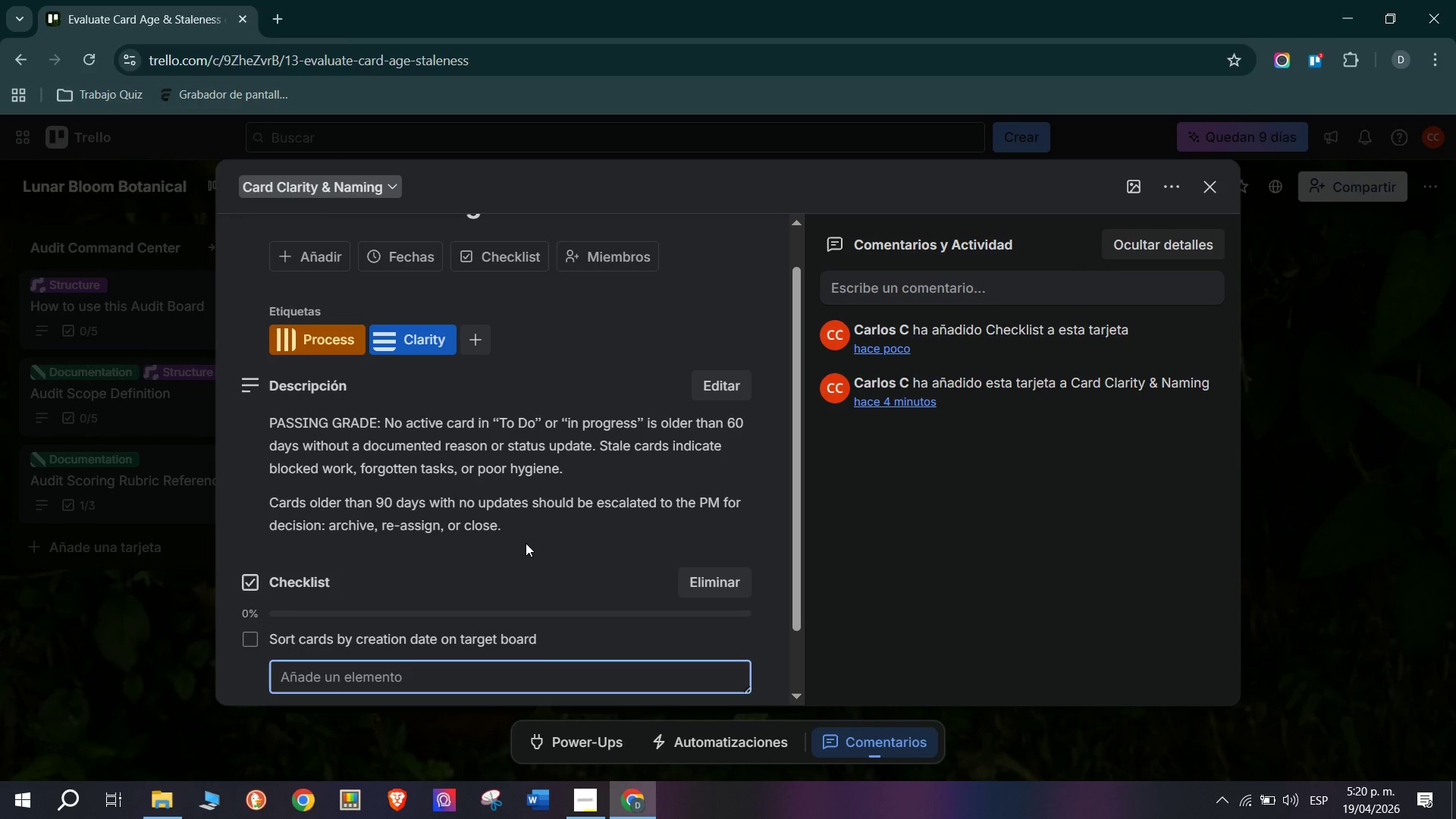 
type(Flag all cards olc)
key(Backspace)
type(der than 60 days in active lists)
 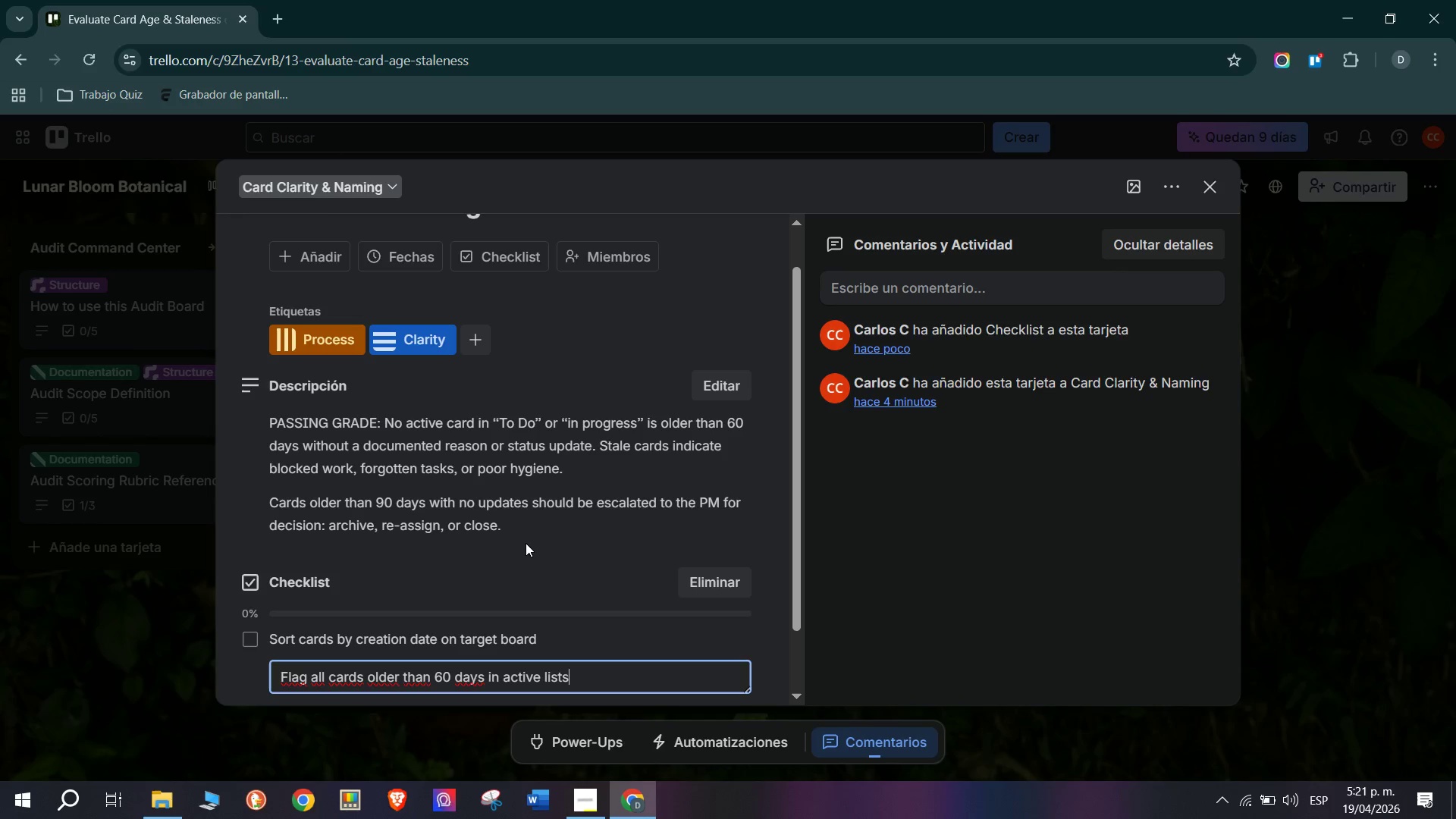 
key(Enter)
 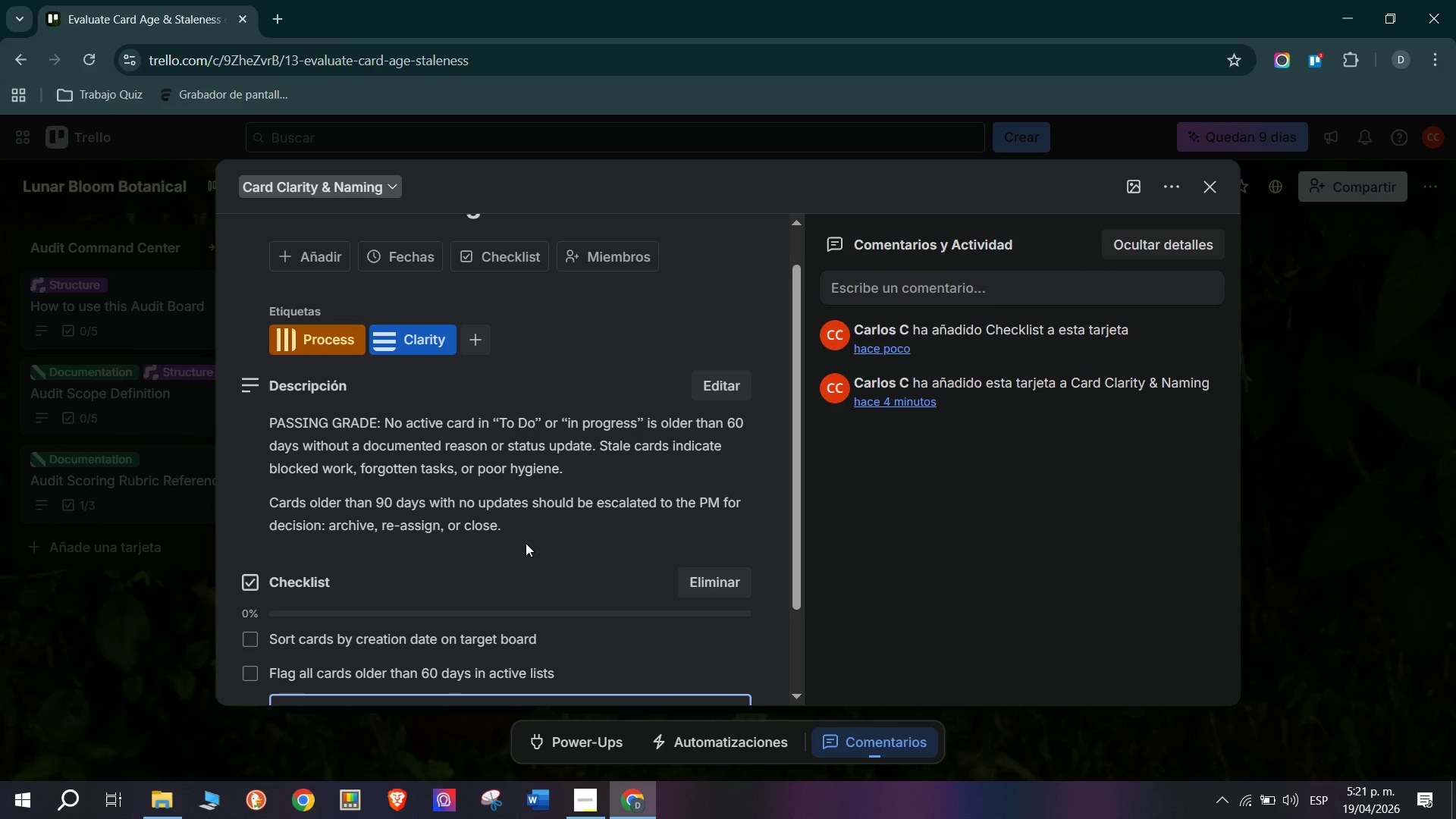 
type(Checj)
key(Backspace)
type(k last activity date on flagged )
 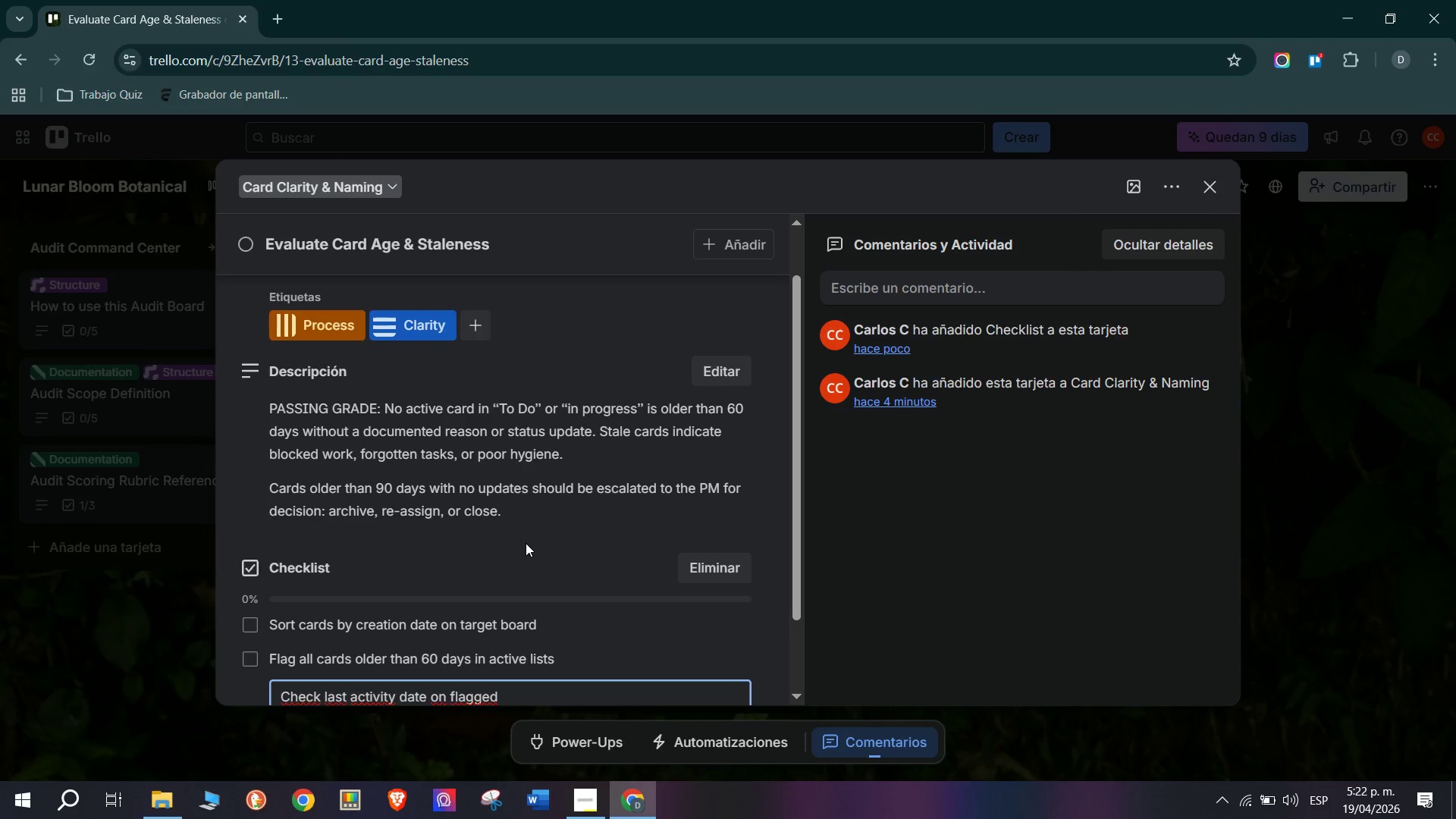 
wait(48.06)
 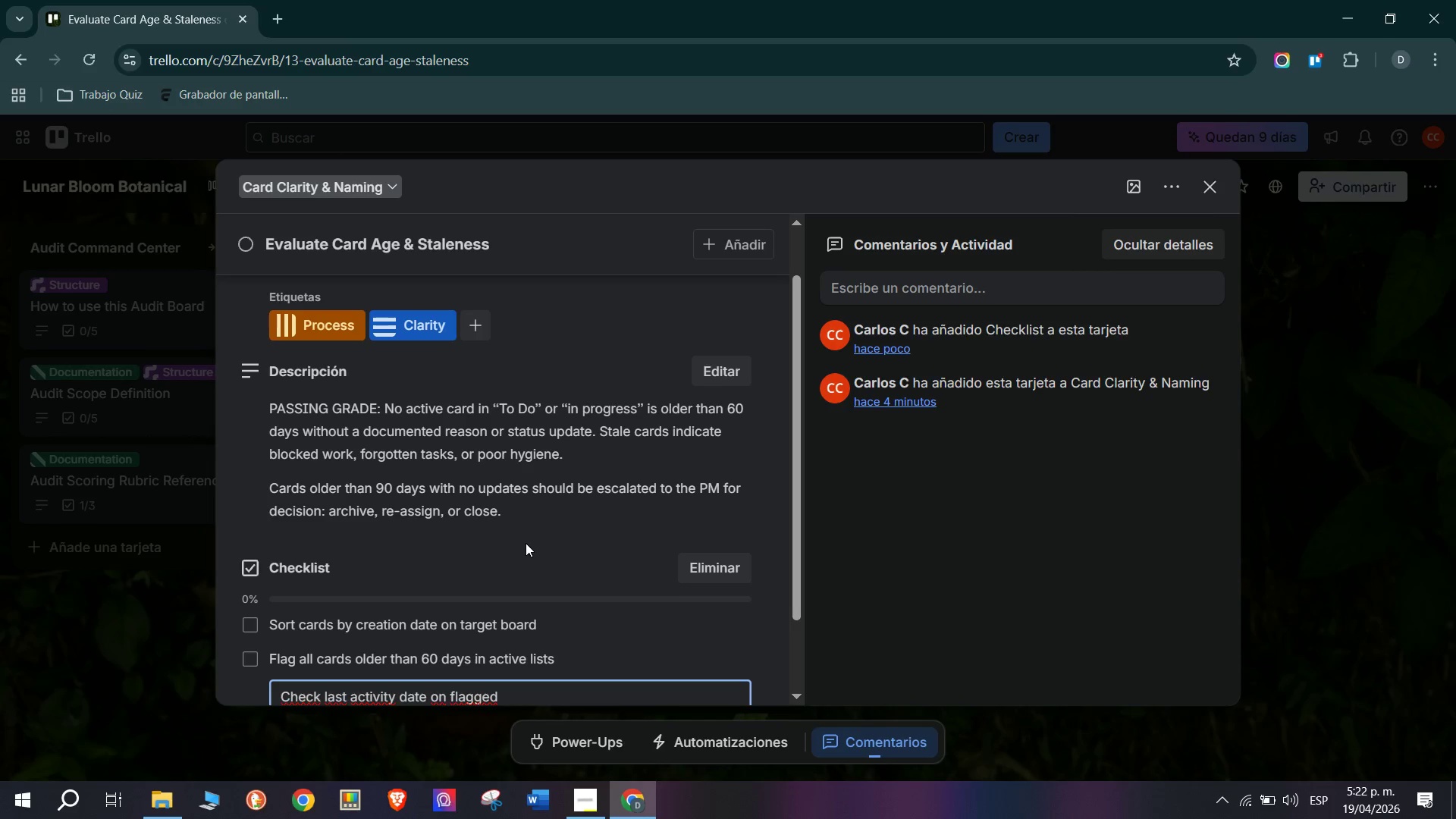 
type(cards)
 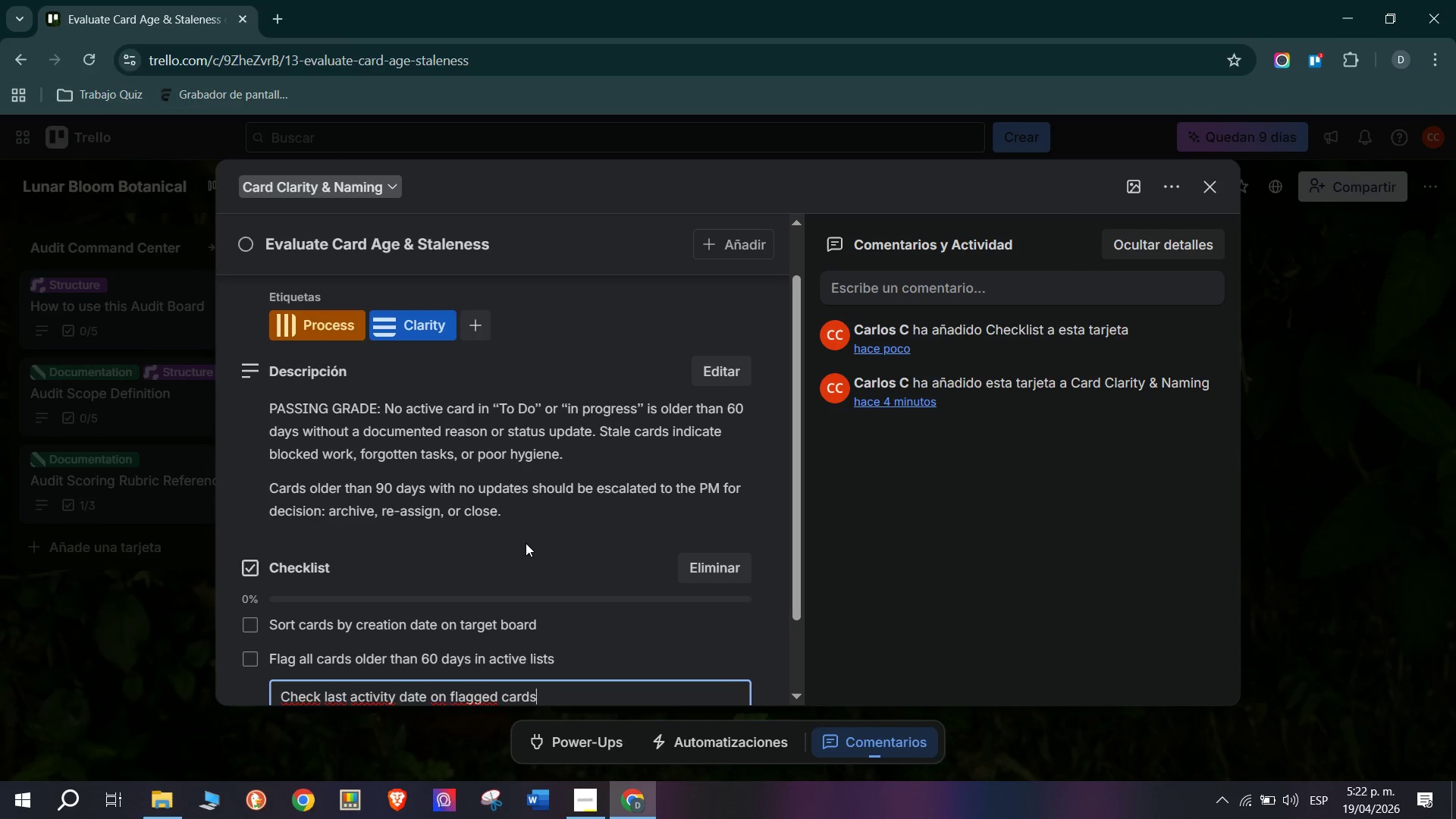 
key(Enter)
 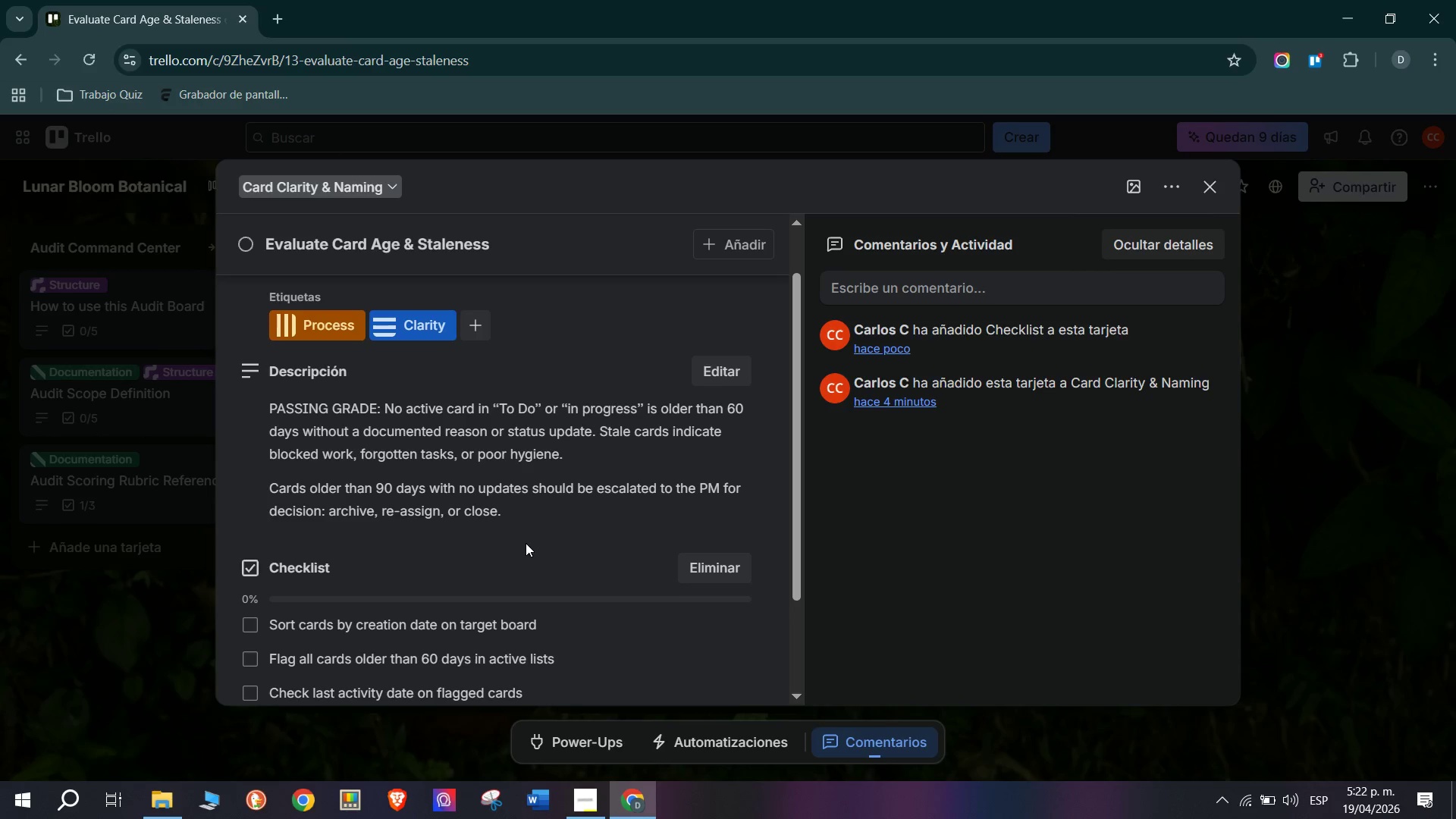 
type(Categorize> Legitimately)
 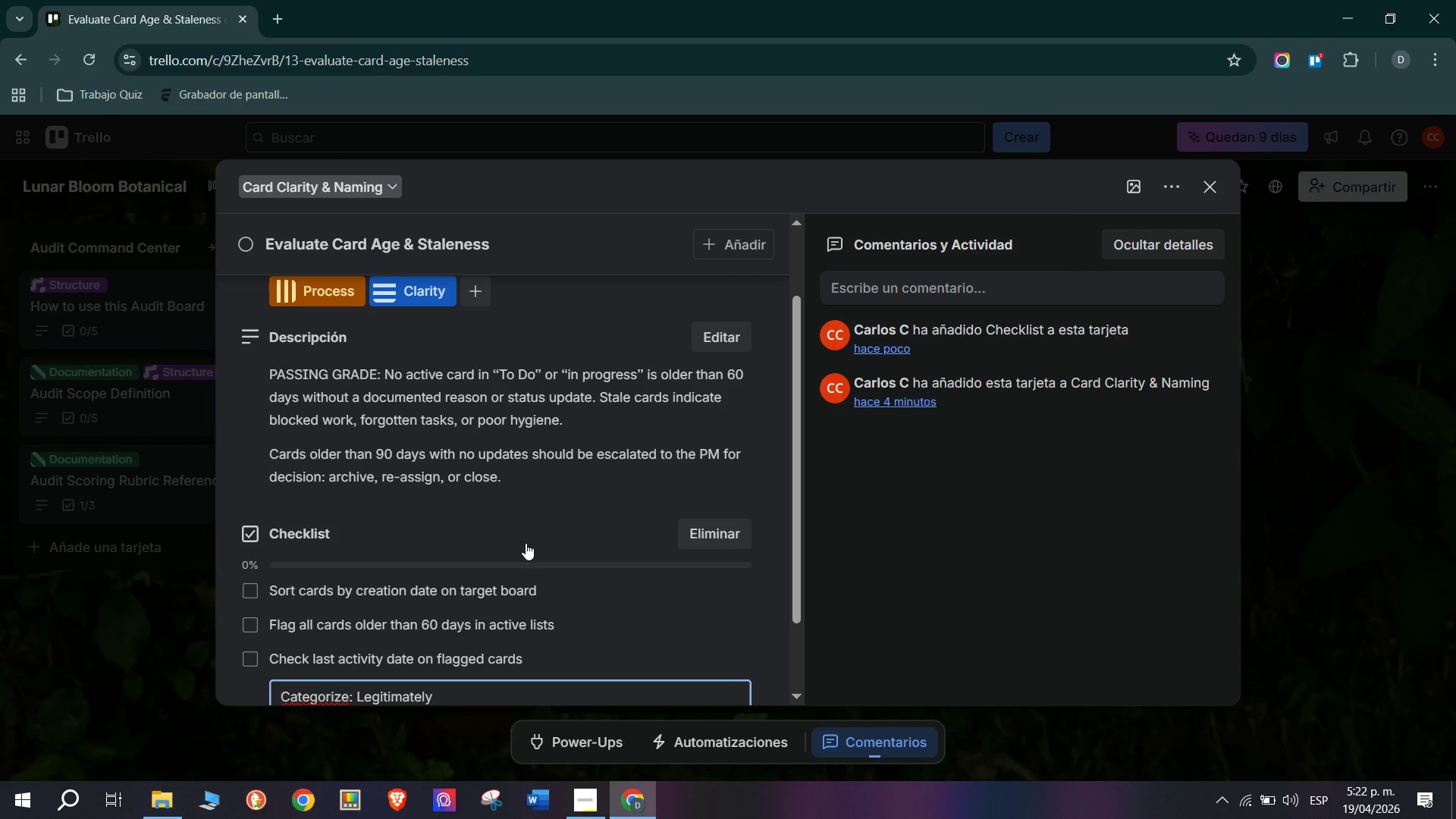 
wait(12.98)
 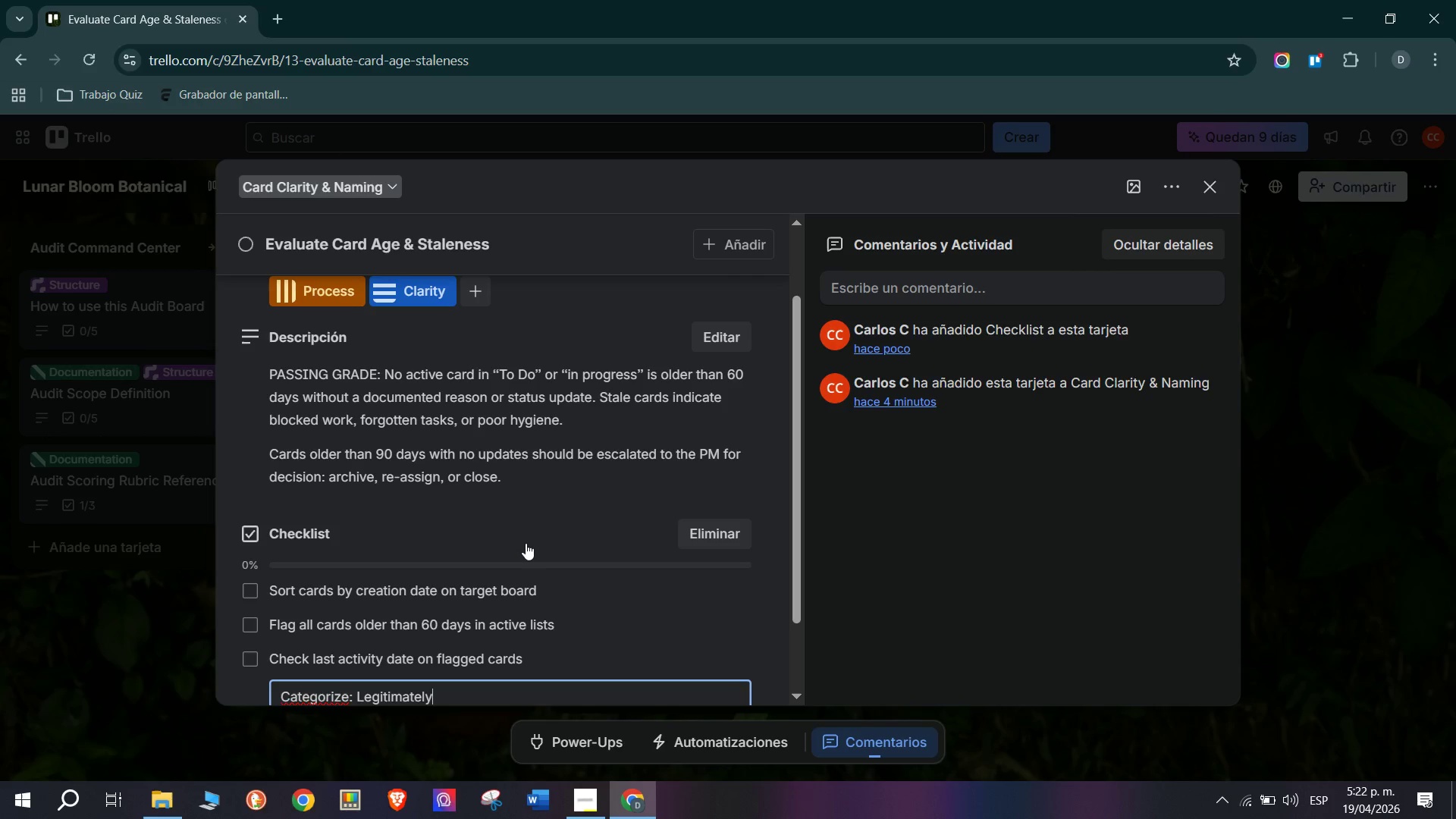 
type( slow & Forgotten & )
key(Tab)
 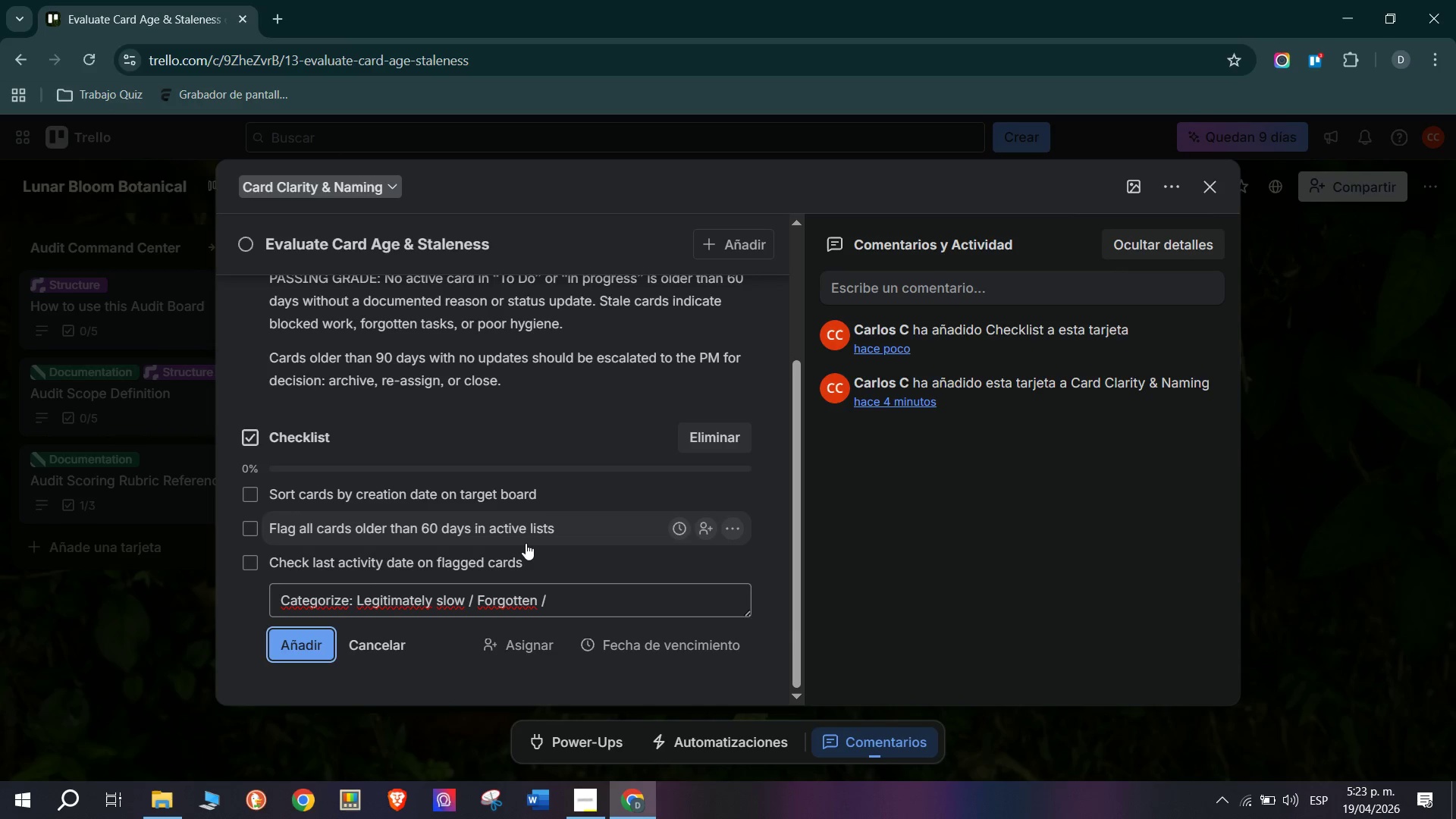 
left_click([610, 597])
 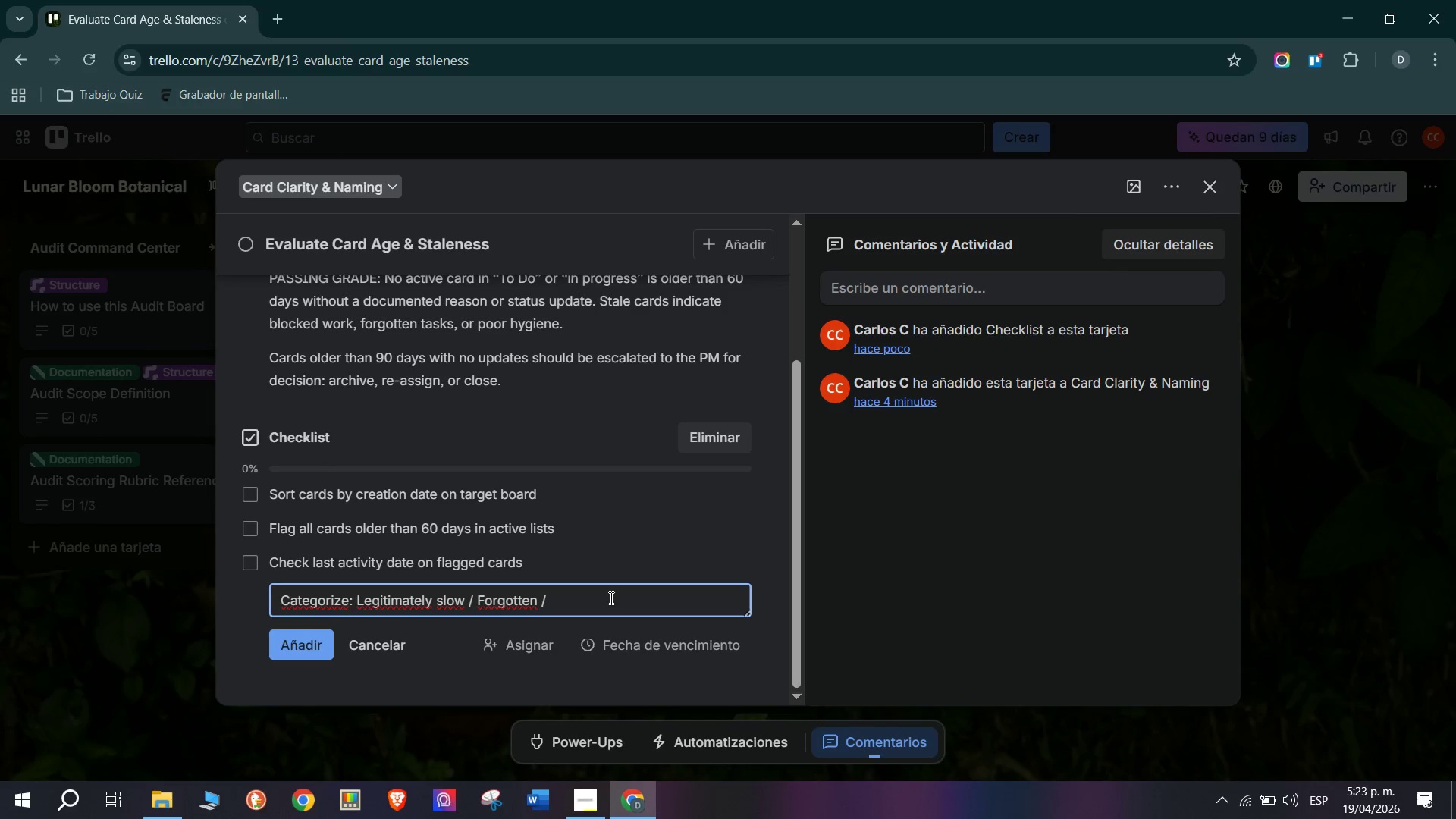 
wait(5.64)
 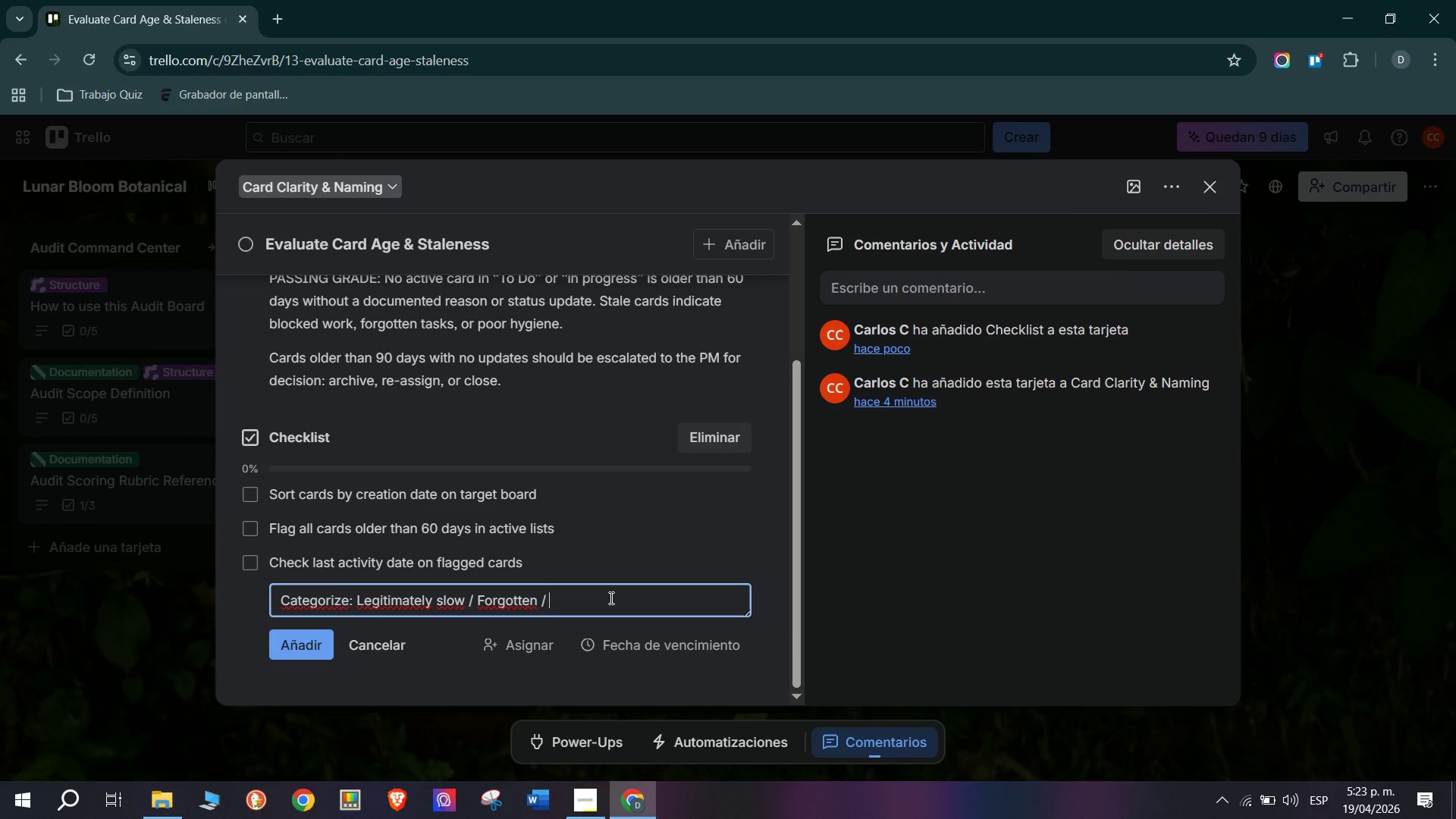 
type(Blocked)
 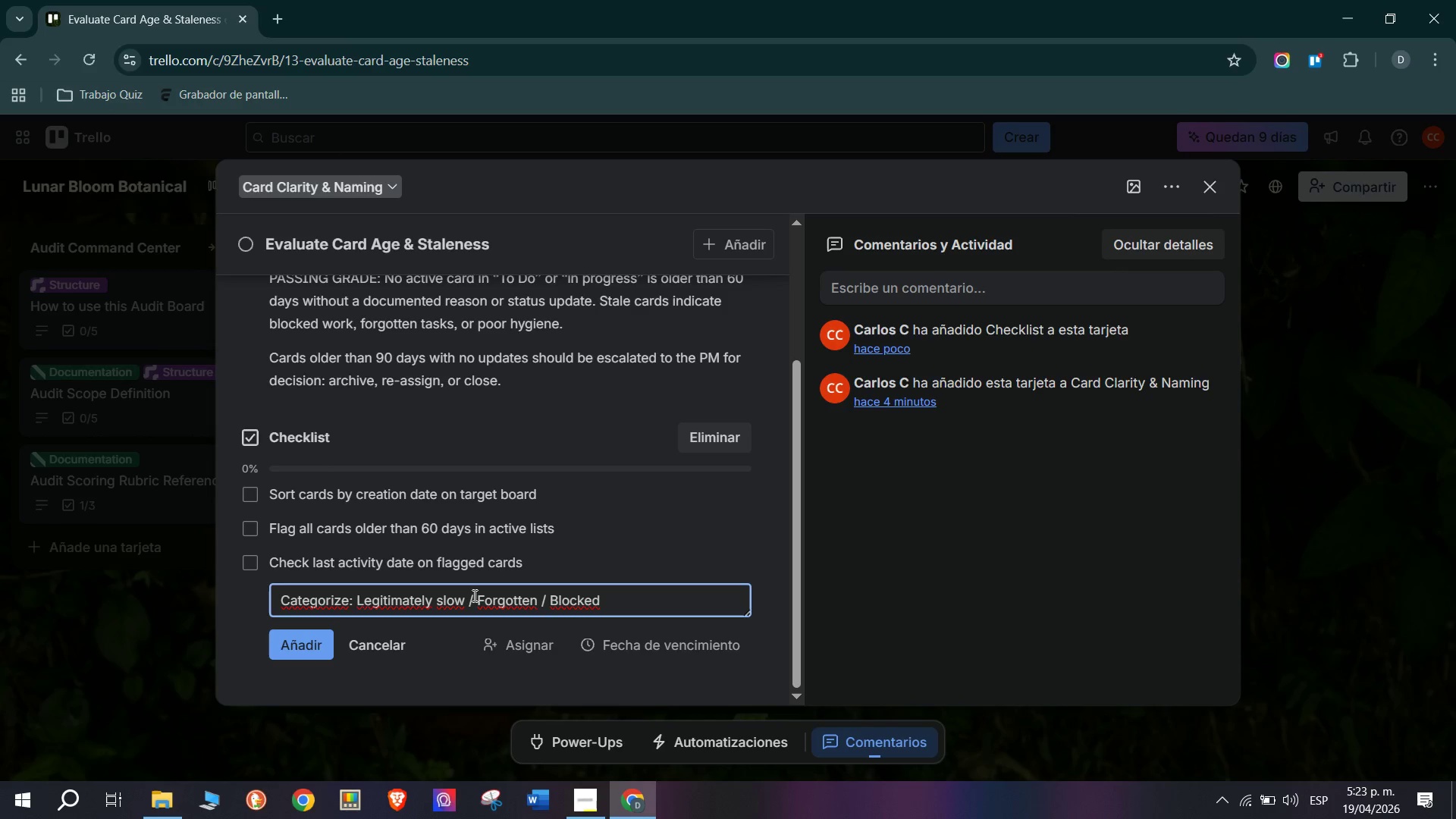 
left_click([311, 645])
 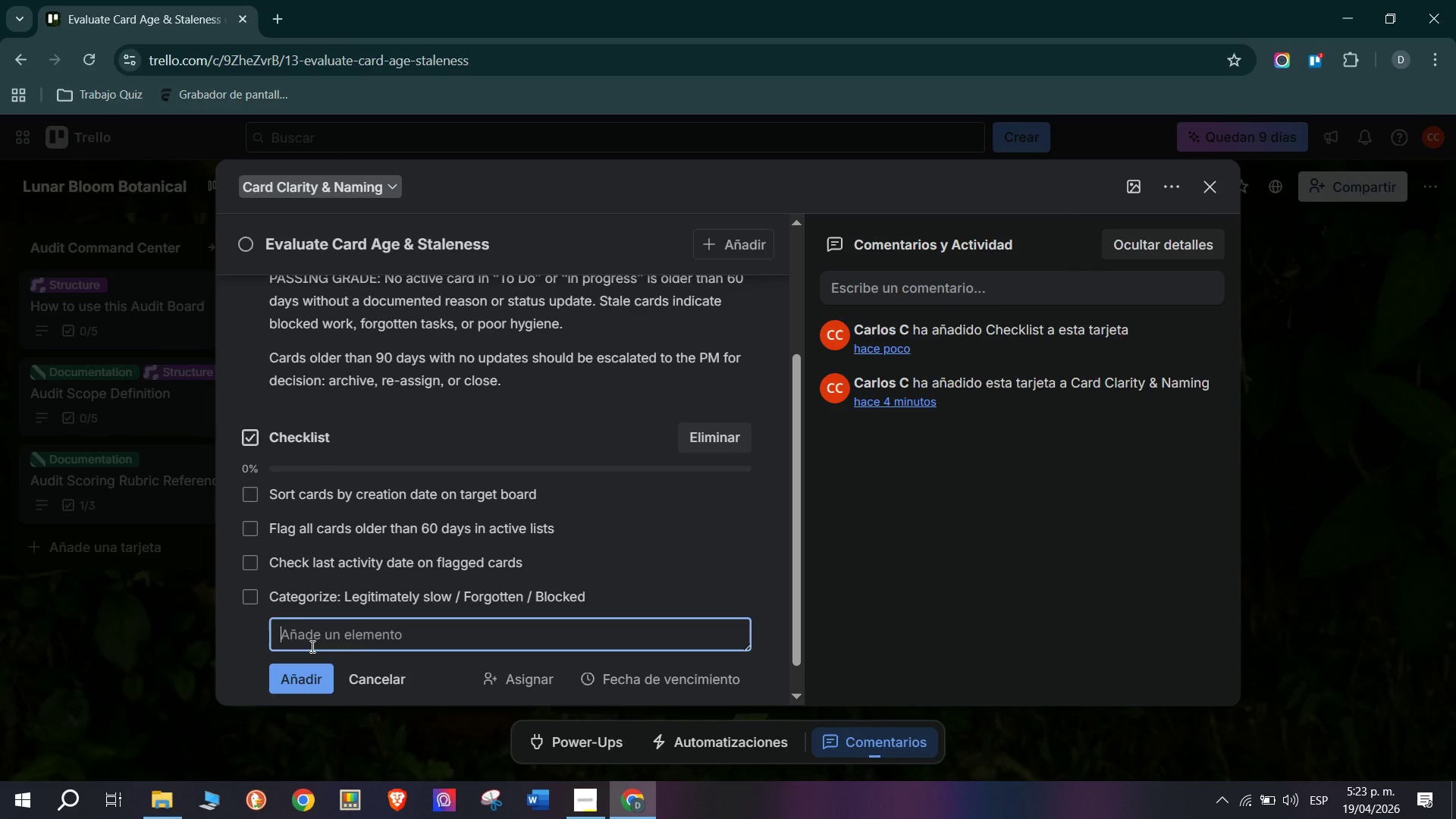 
type(Escalate 90= day cards to PM with recommendation)
 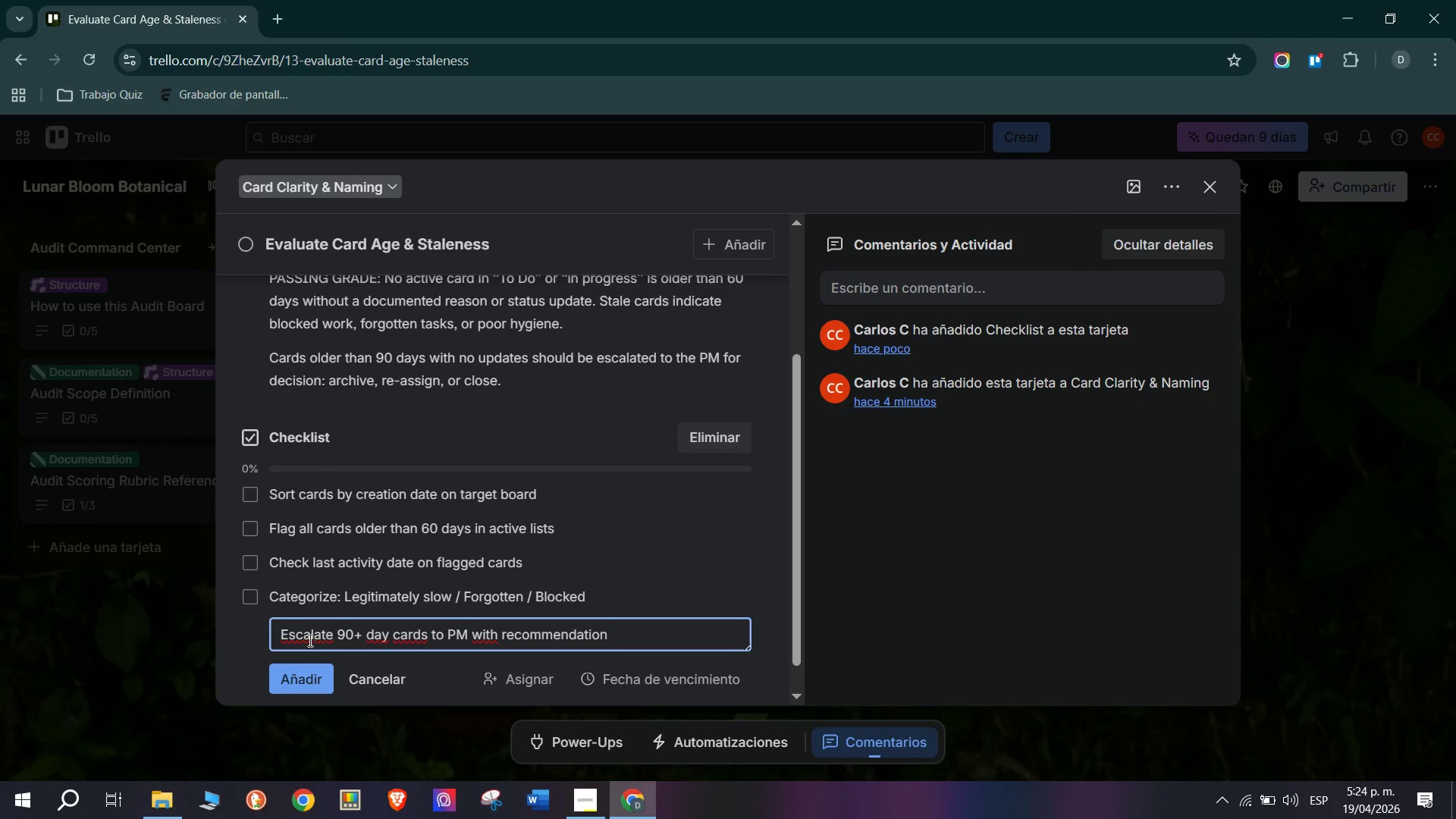 